 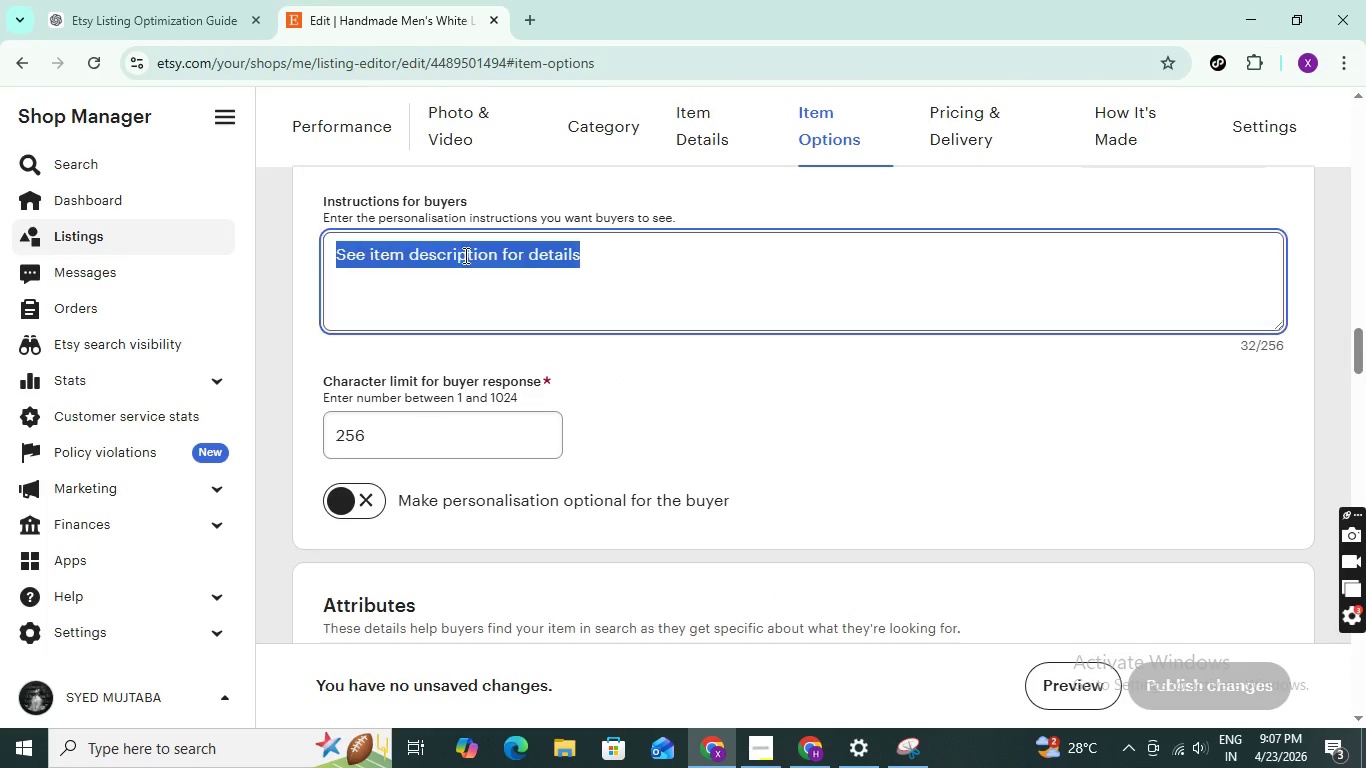 
scroll: coordinate [535, 397], scroll_direction: down, amount: 2.0
 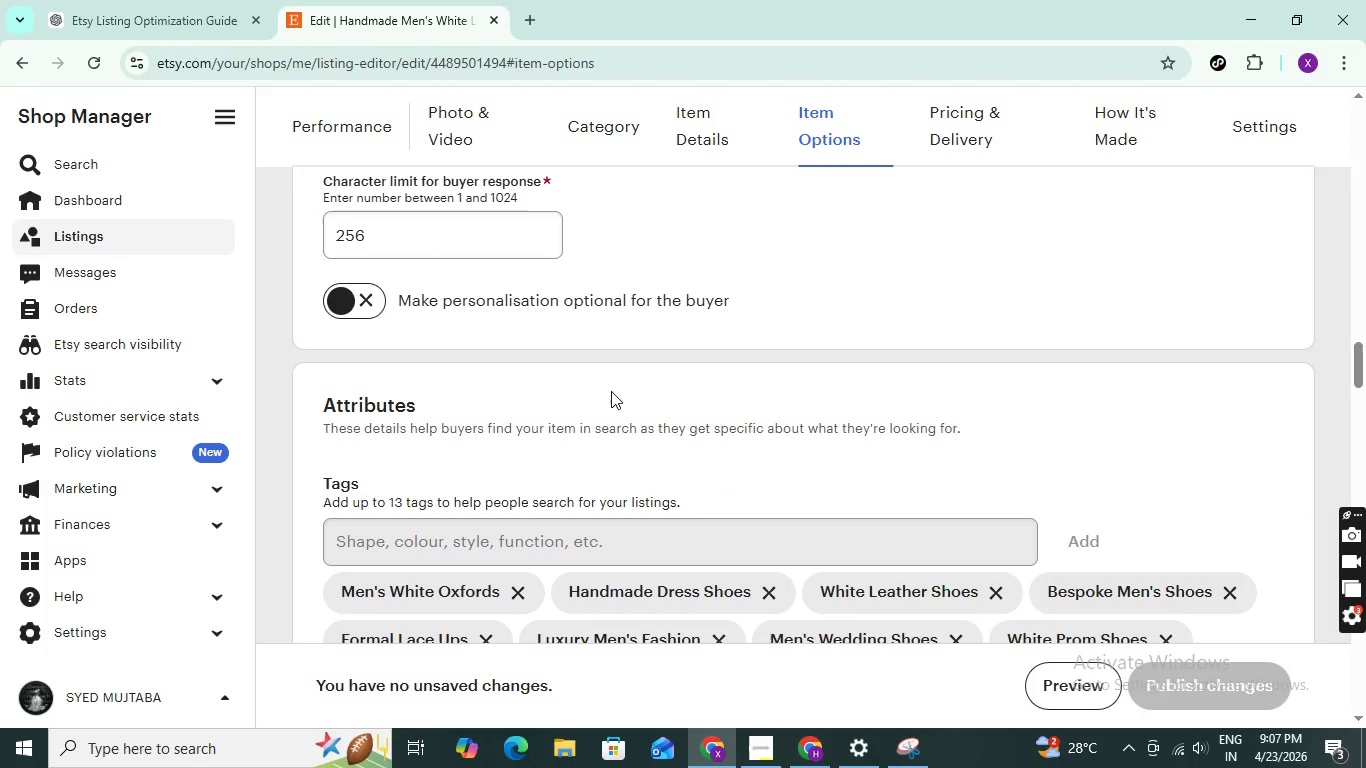 
scroll: coordinate [587, 426], scroll_direction: up, amount: 1.0
 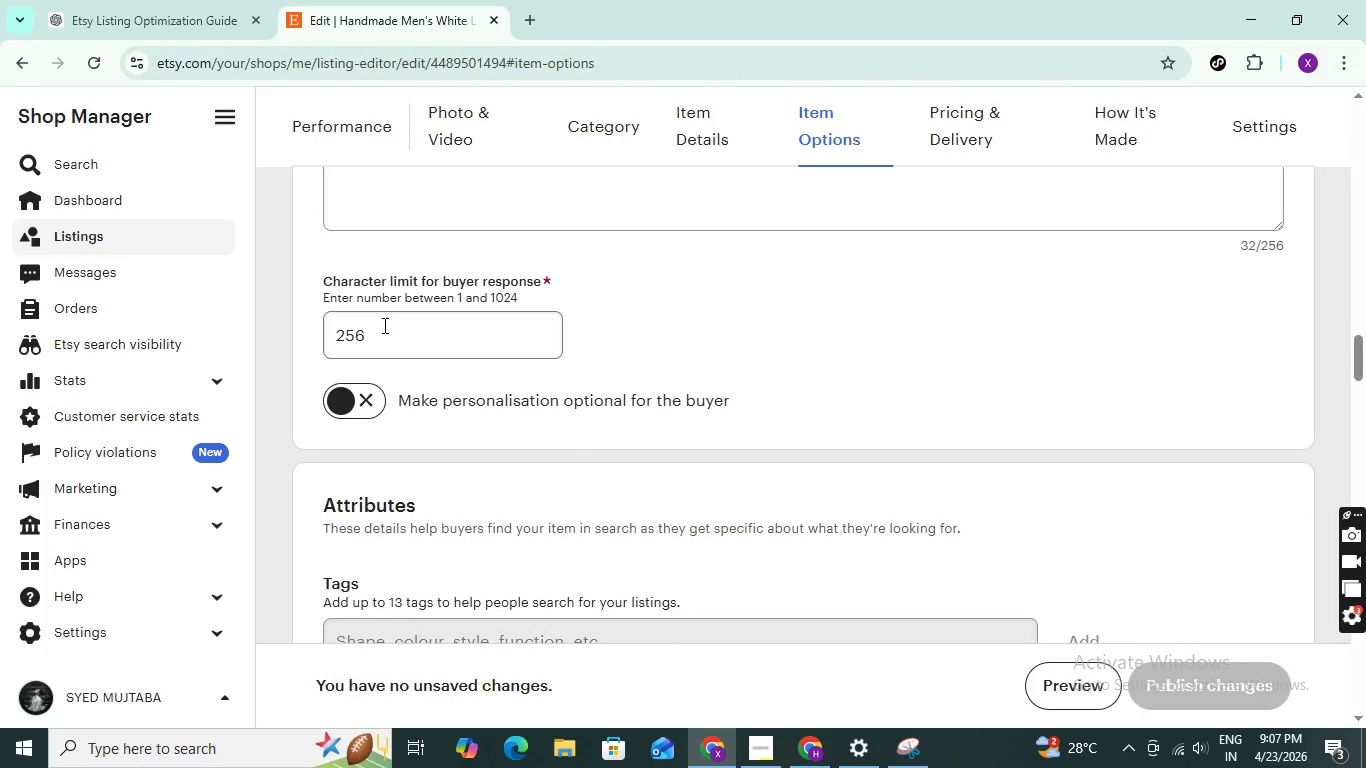 
scroll: coordinate [504, 500], scroll_direction: down, amount: 3.0
 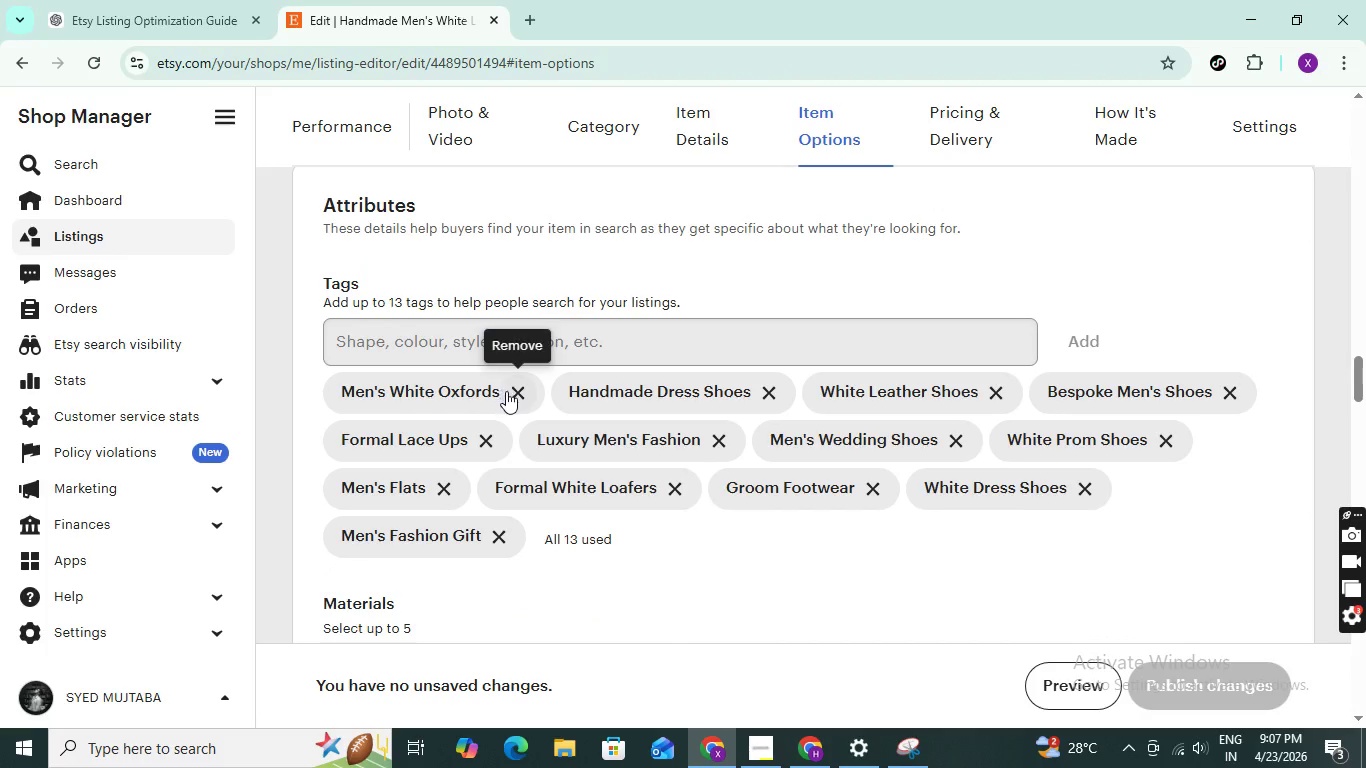 
left_click([516, 393])
 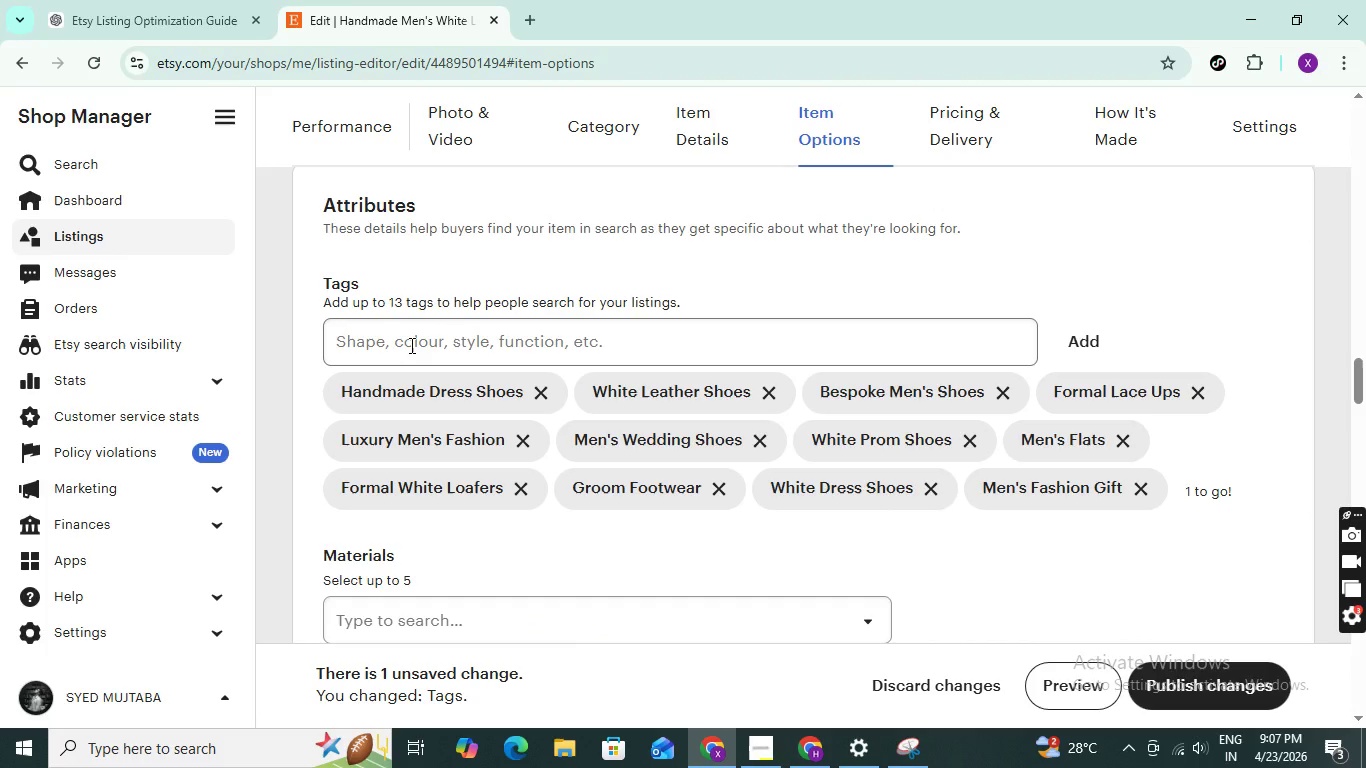 
left_click([410, 345])
 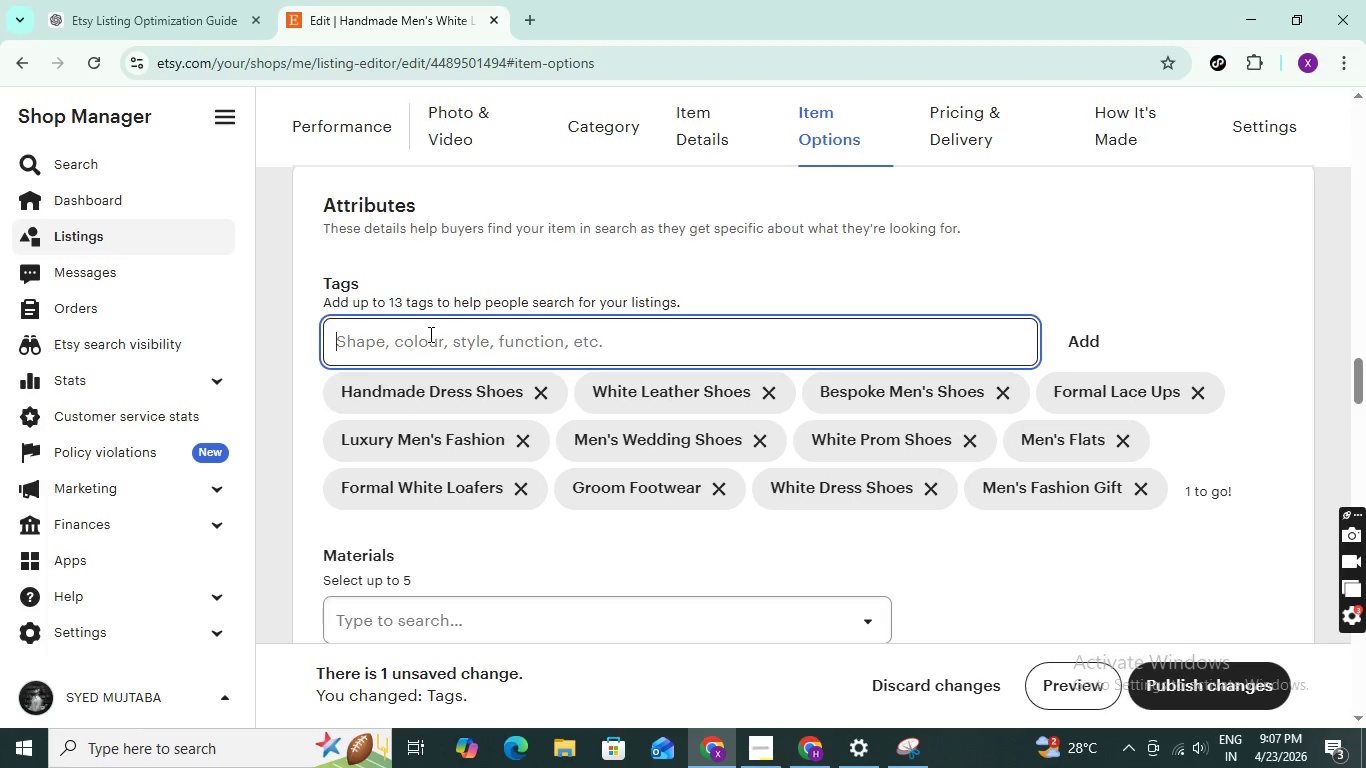 
type(unisex shoes)
 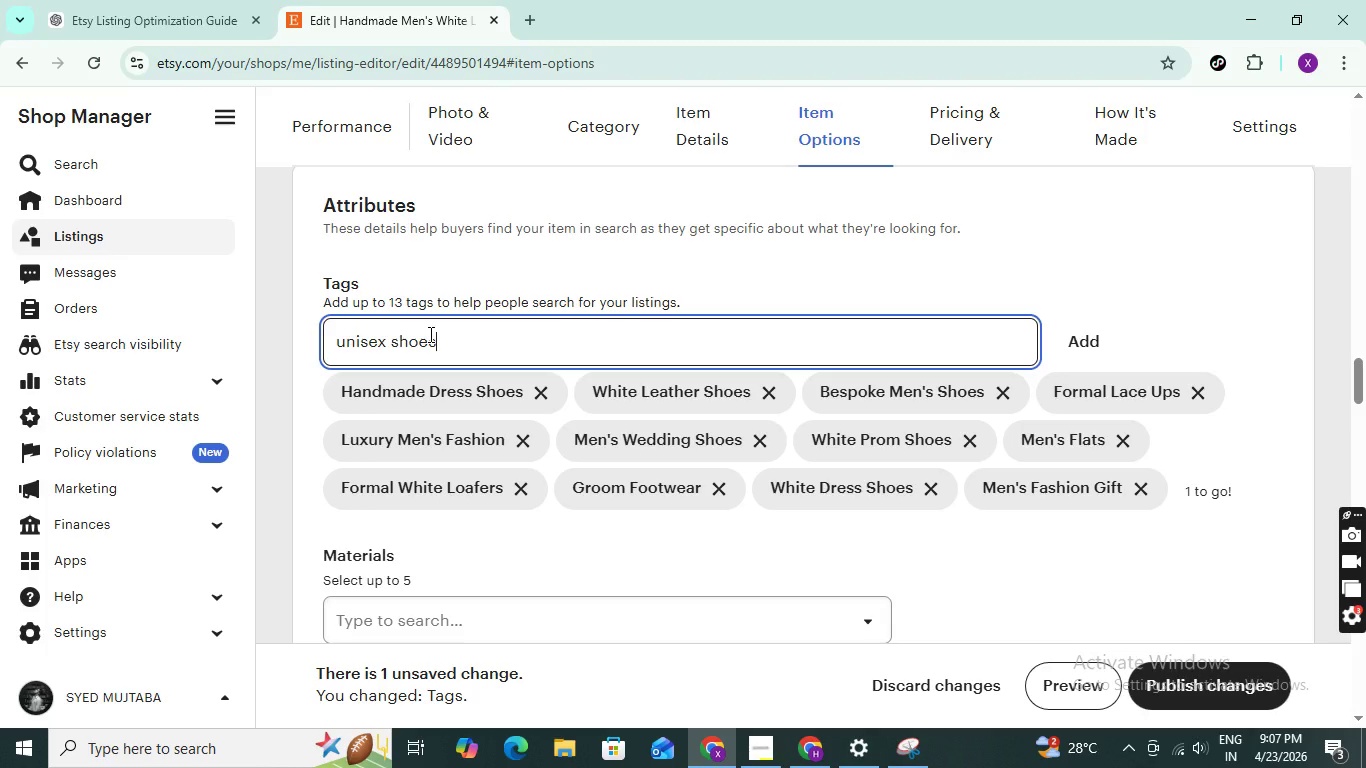 
key(Enter)
 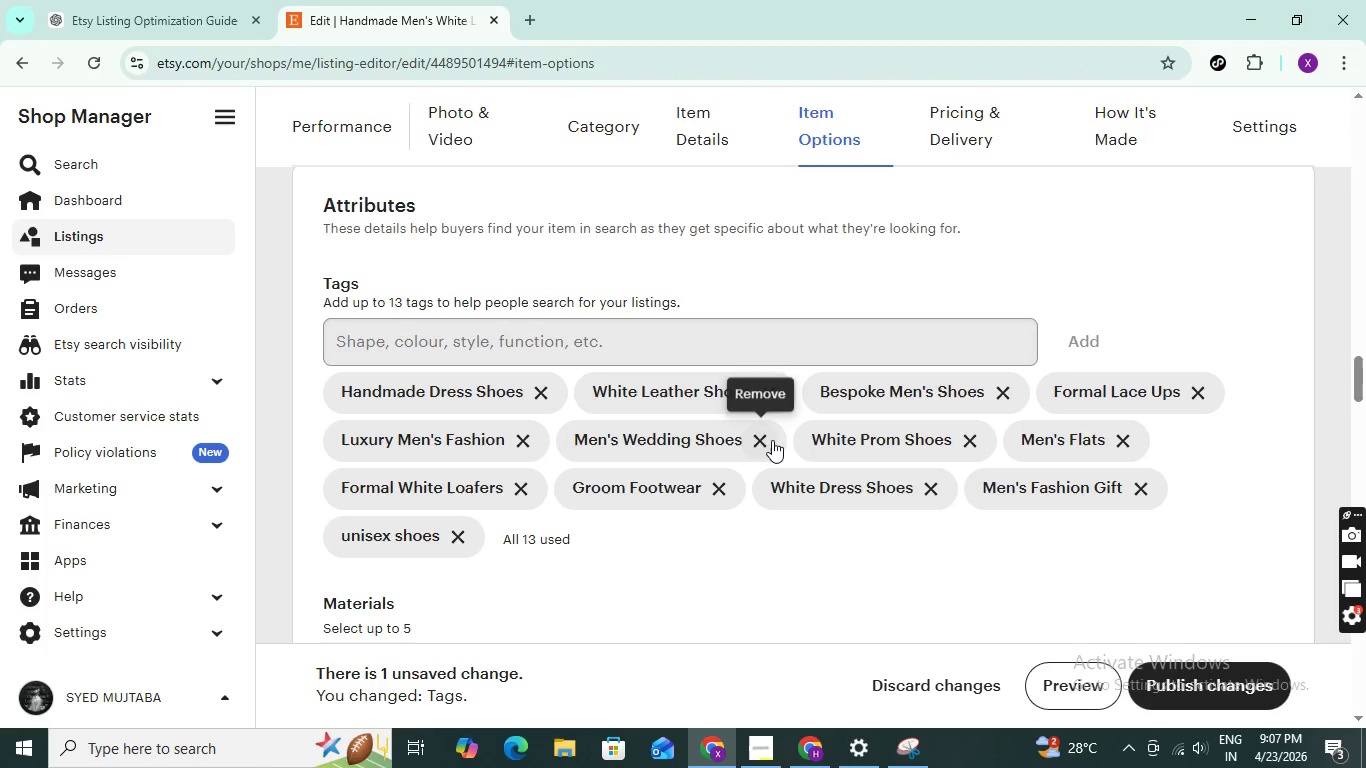 
left_click([755, 442])
 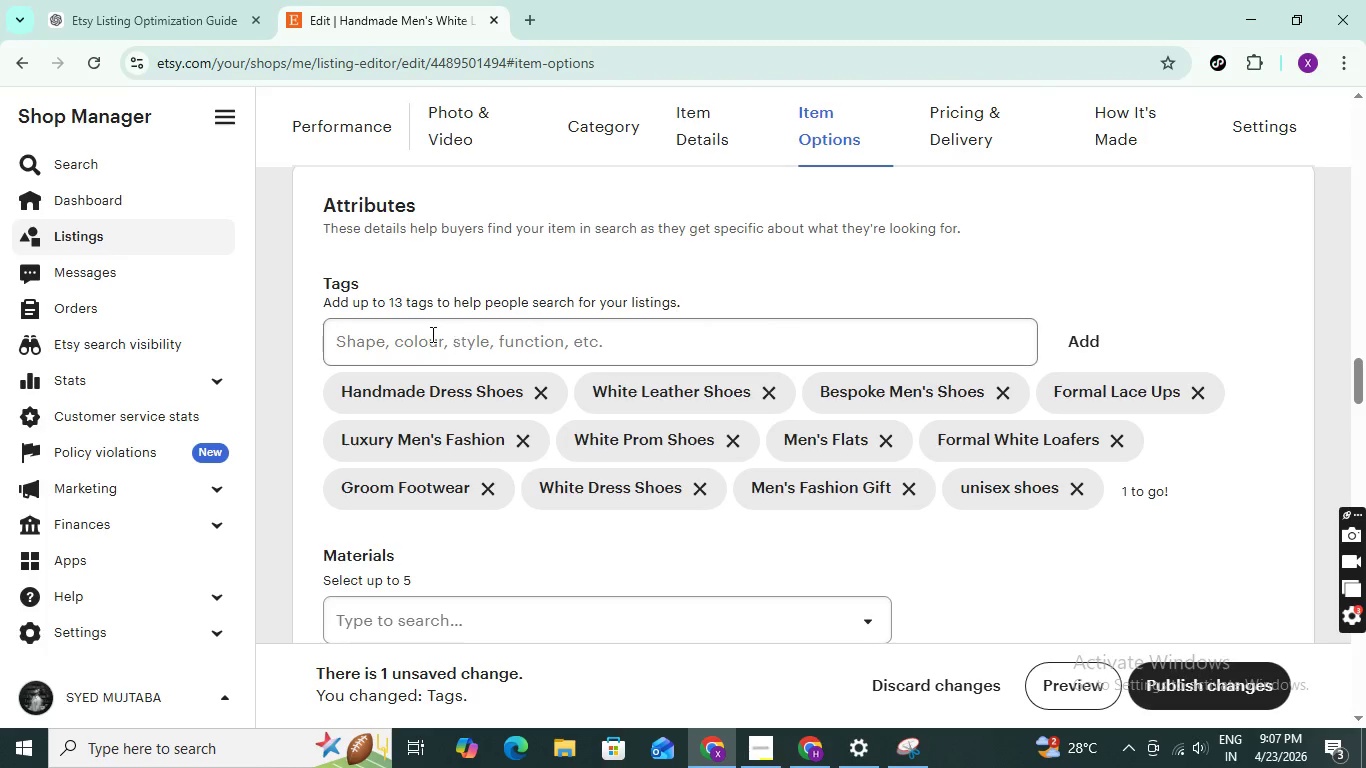 
left_click([380, 328])
 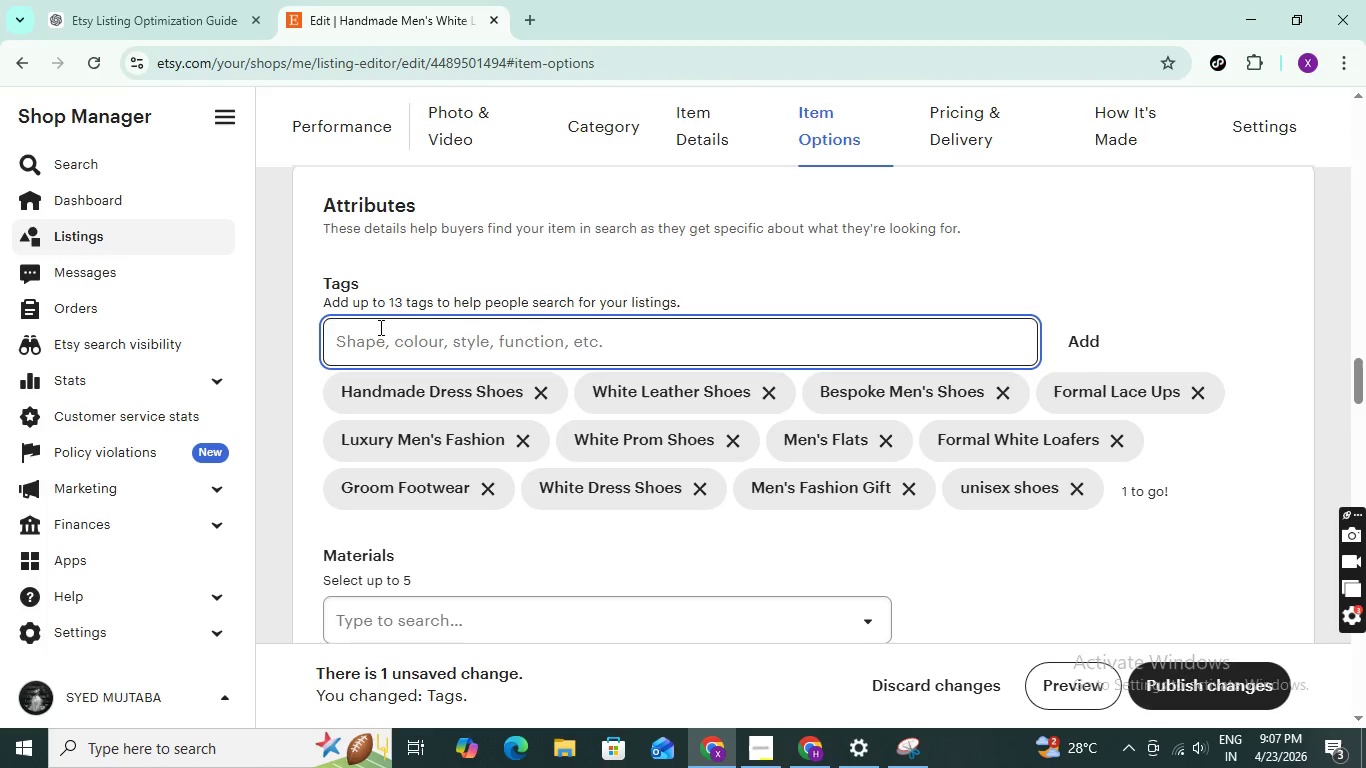 
type(wedding shoes)
 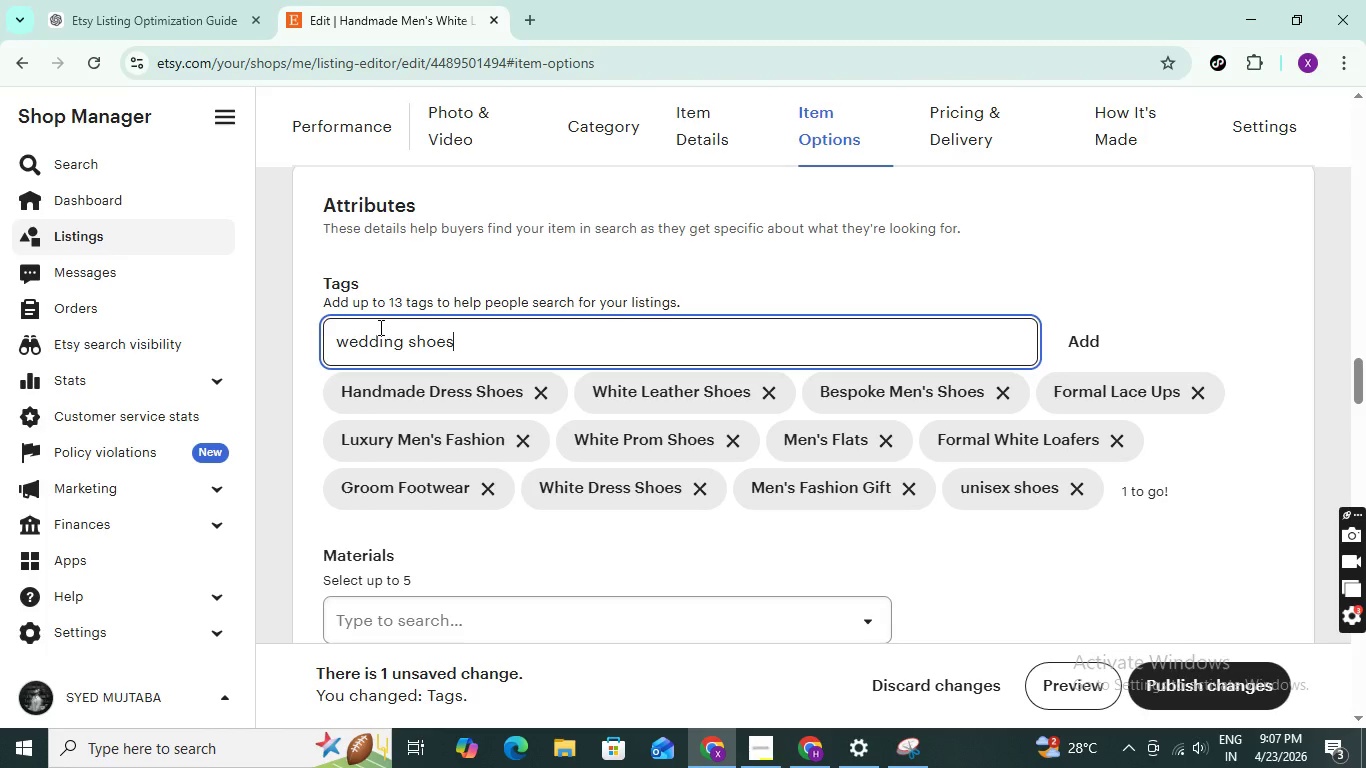 
key(Enter)
 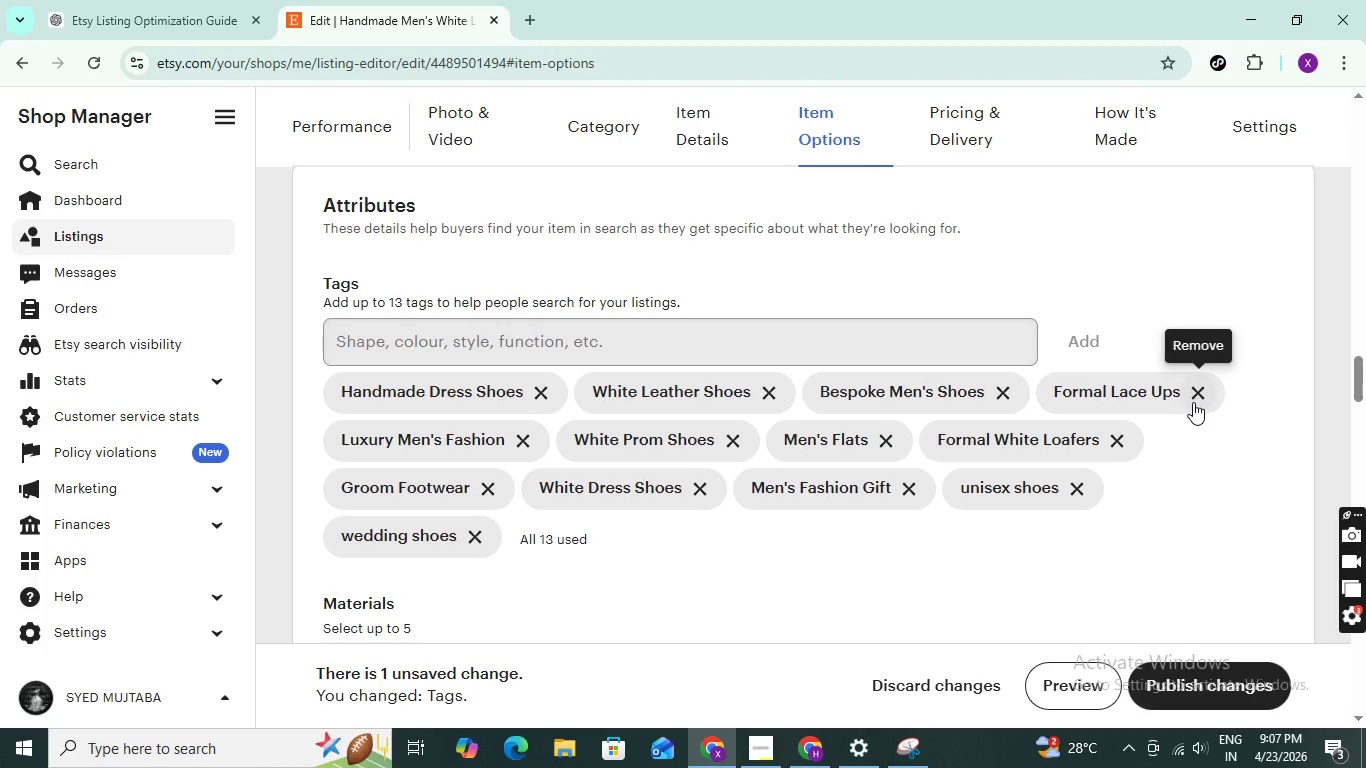 
wait(5.56)
 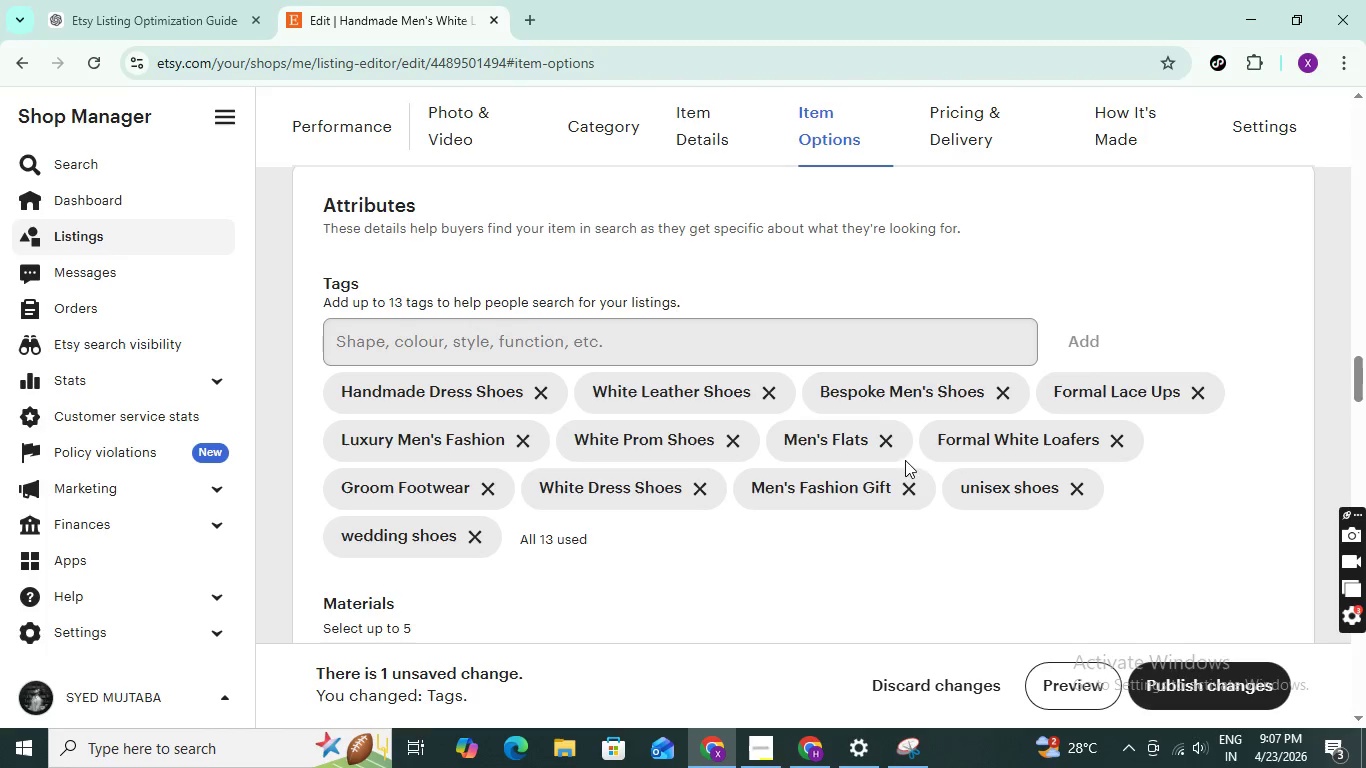 
left_click([1193, 402])
 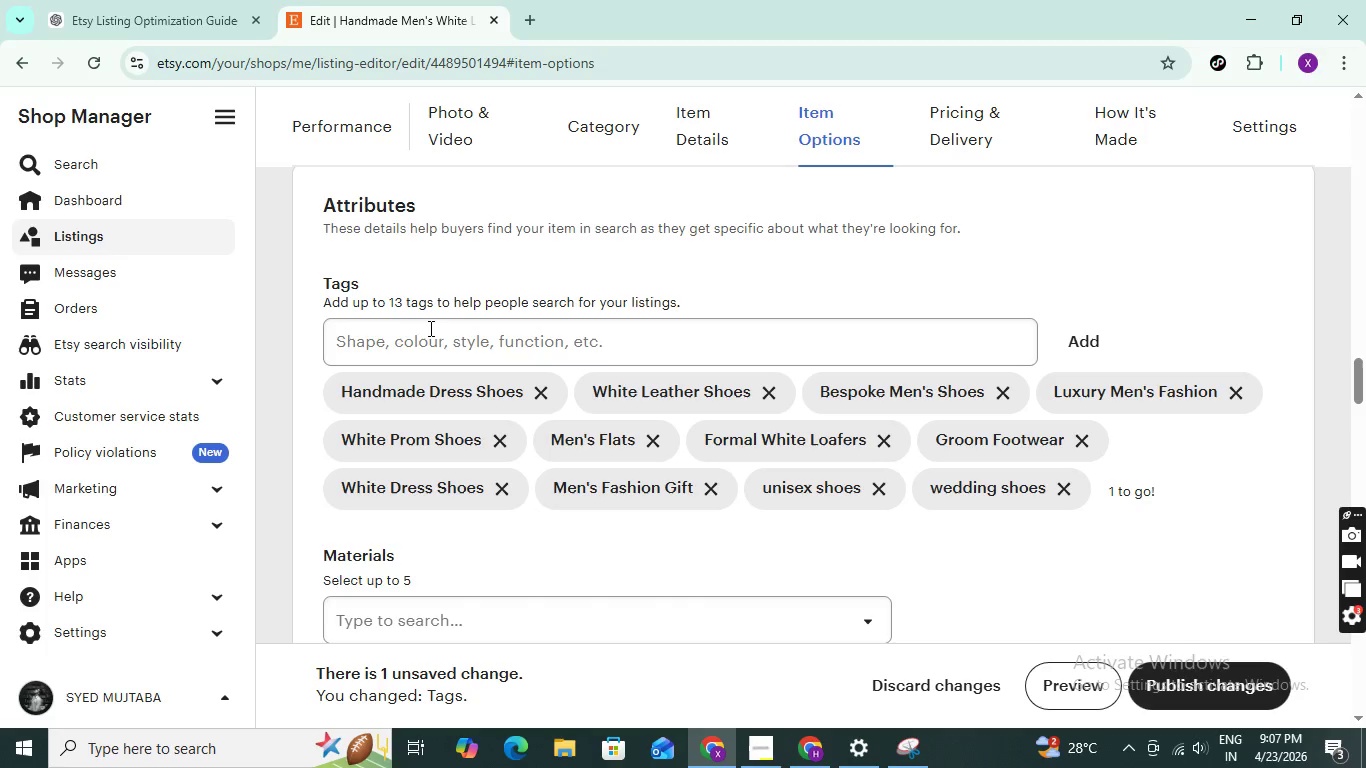 
left_click([429, 331])
 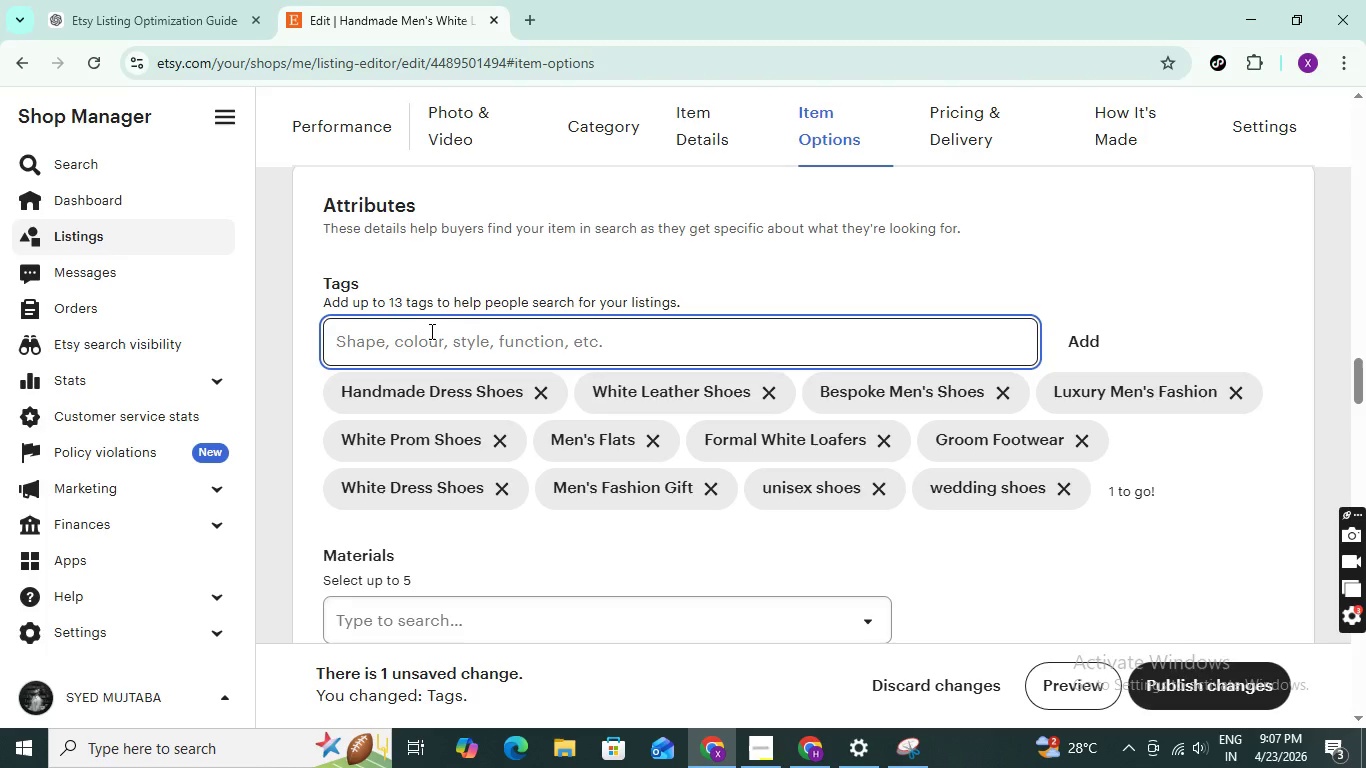 
type(formal shoes)
 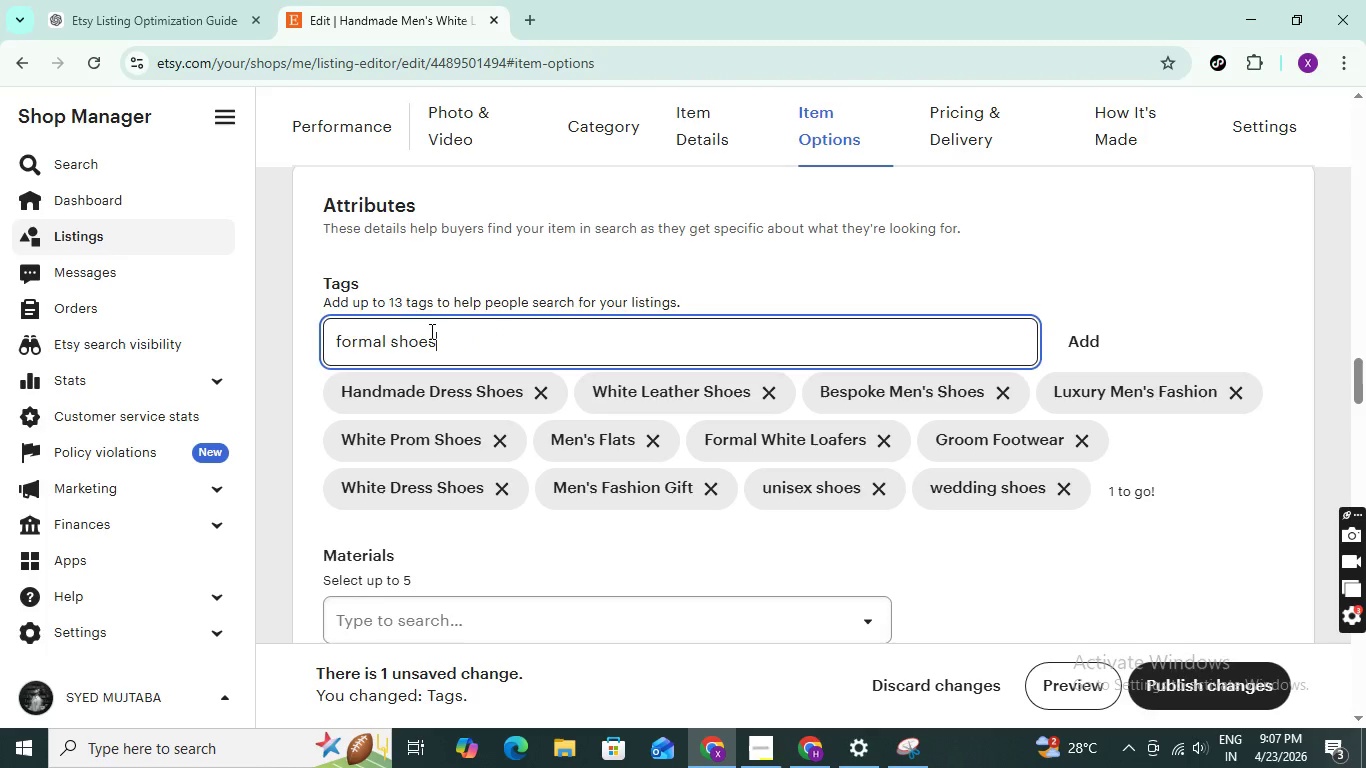 
key(Enter)
 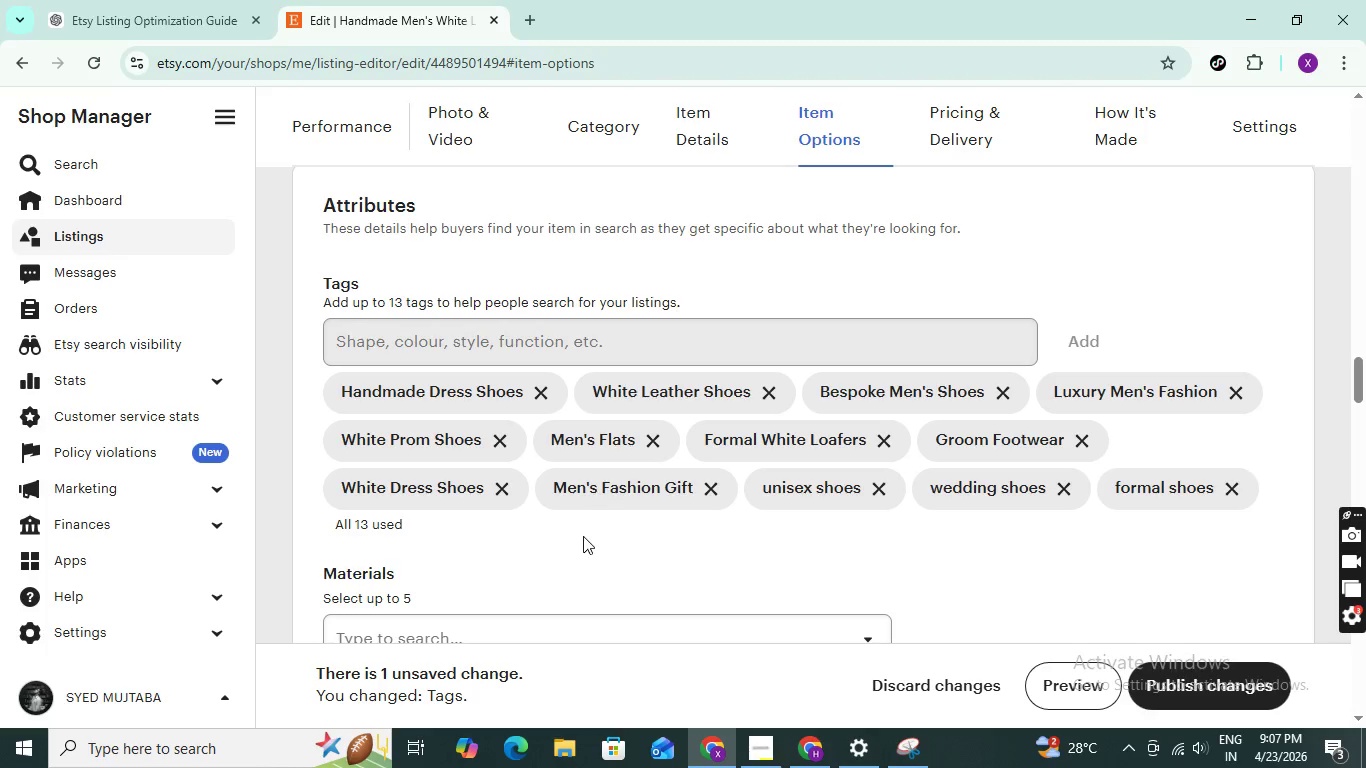 
scroll: coordinate [967, 481], scroll_direction: down, amount: 19.0
 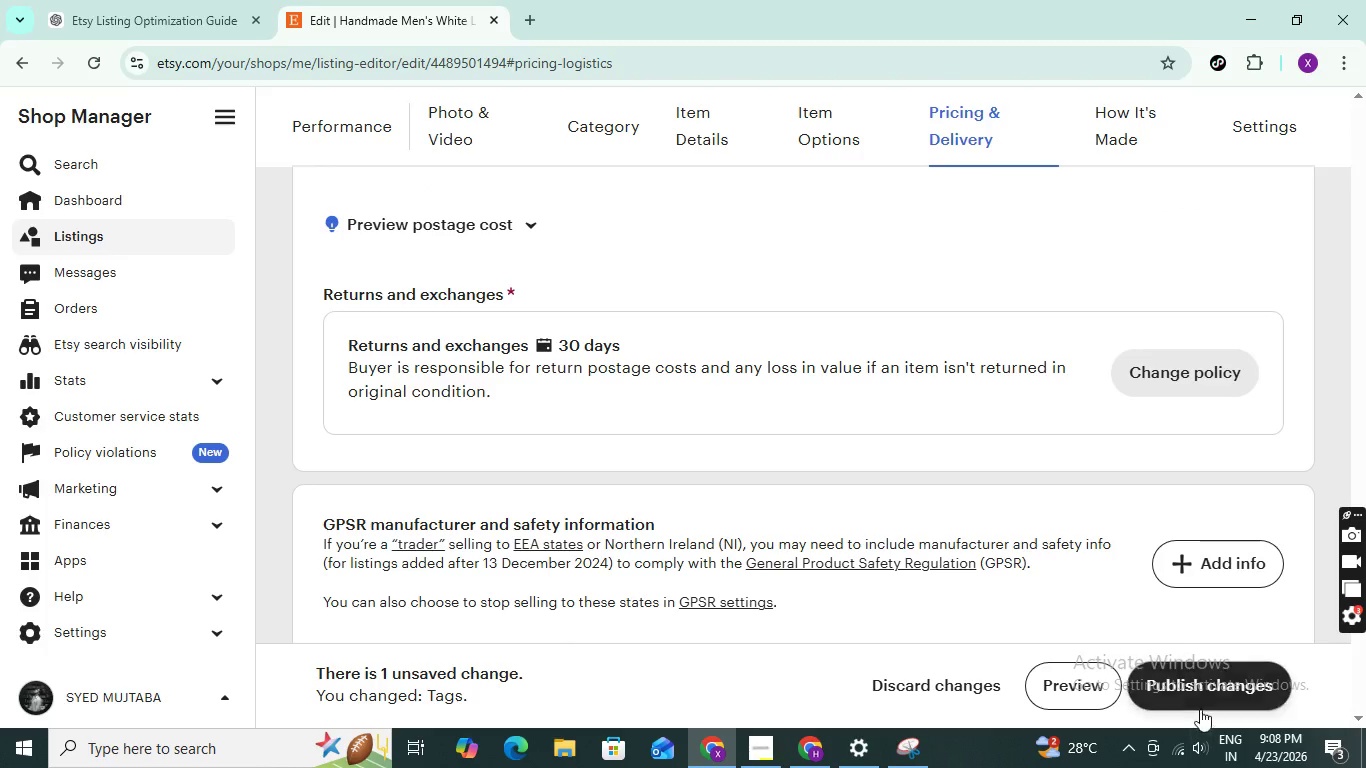 
left_click([1194, 680])
 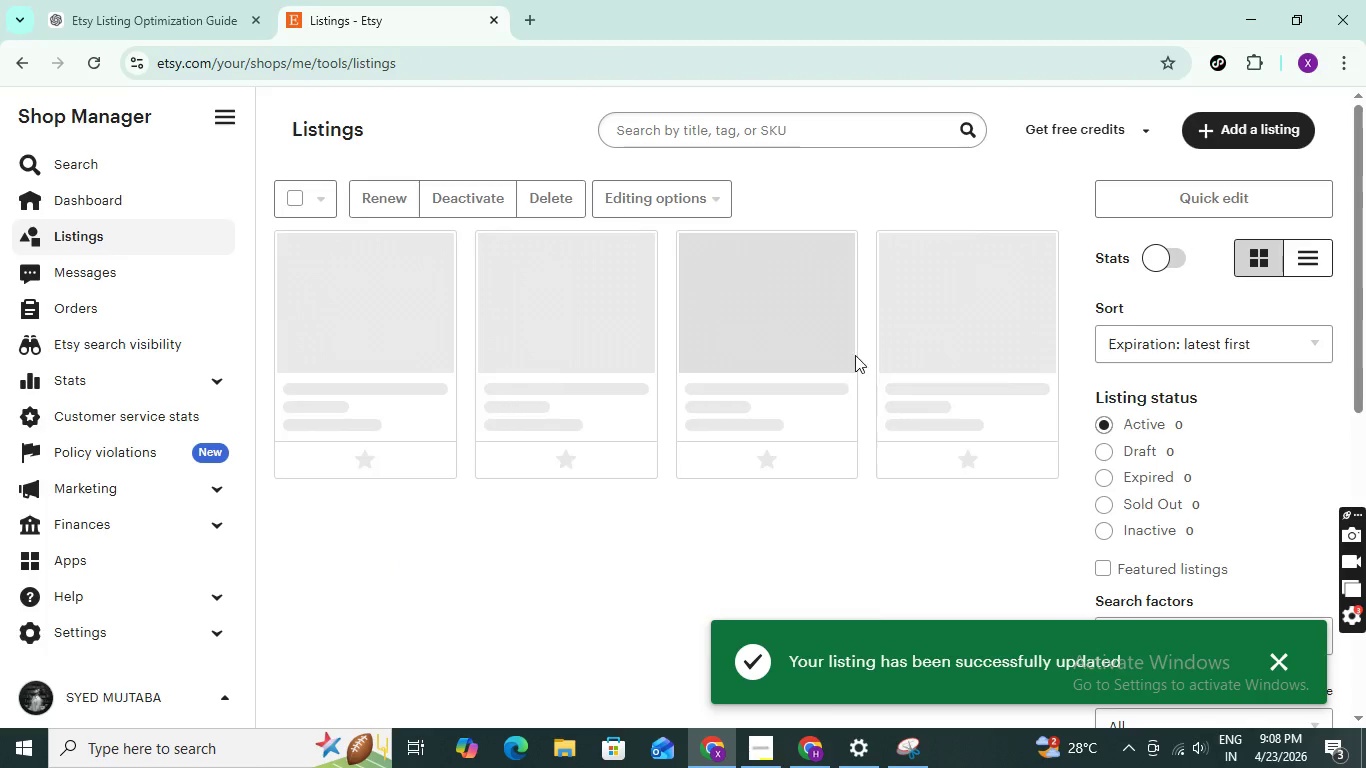 
scroll: coordinate [719, 410], scroll_direction: none, amount: 0.0
 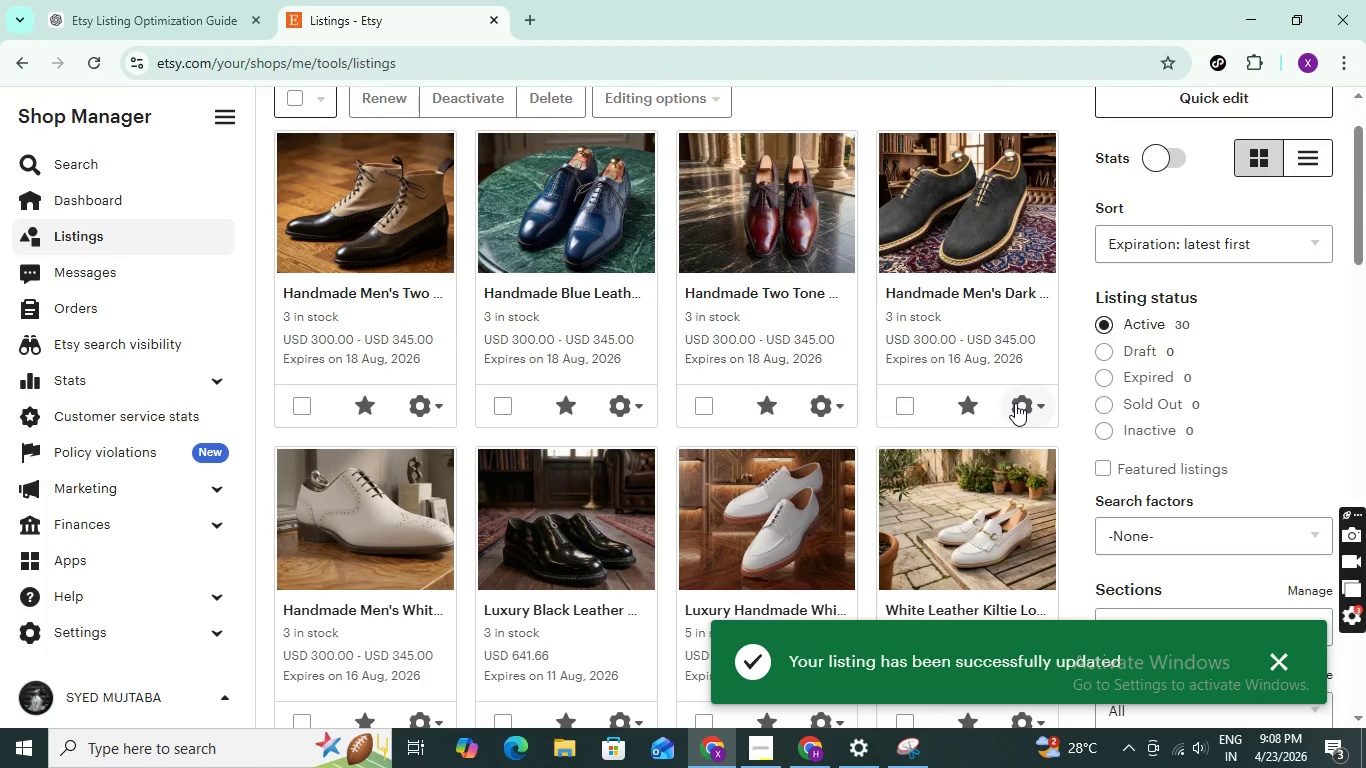 
left_click([1015, 403])
 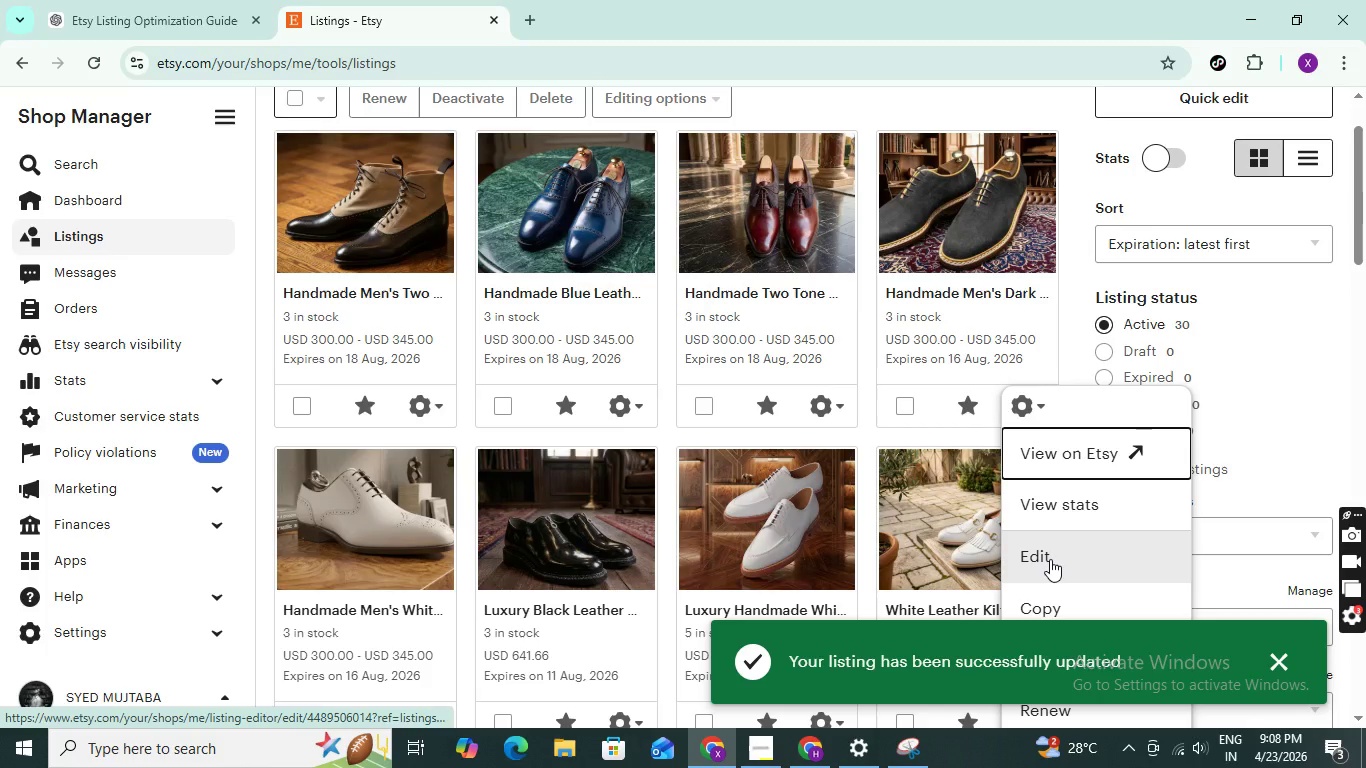 
left_click([1050, 559])
 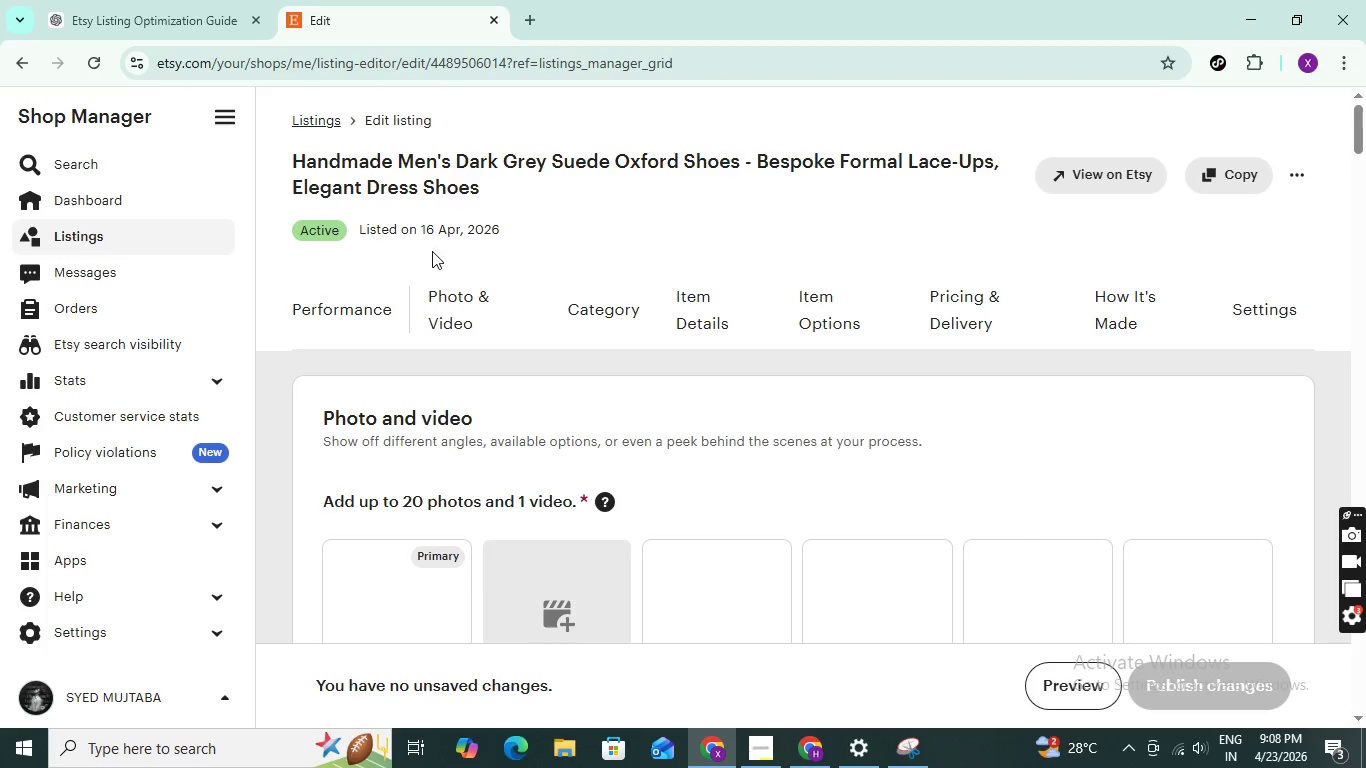 
scroll: coordinate [721, 411], scroll_direction: down, amount: 20.0
 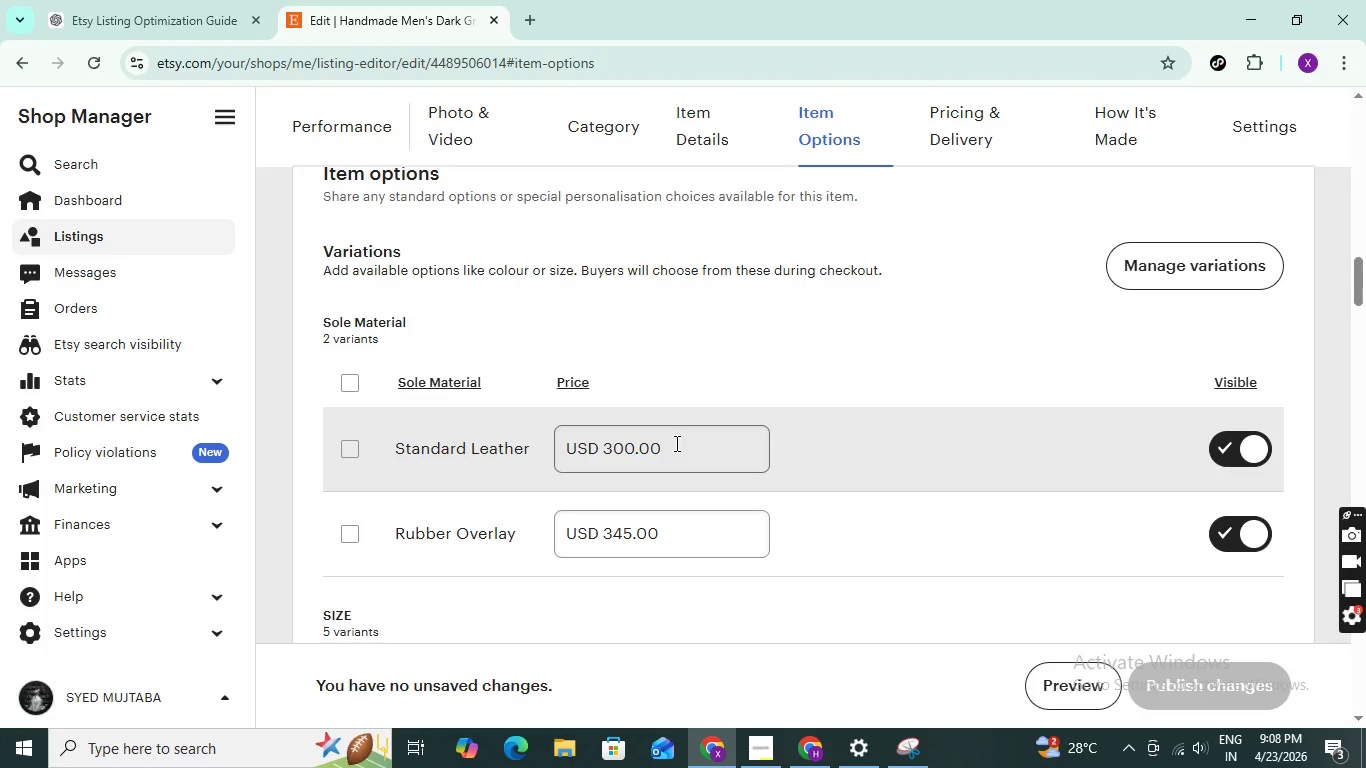 
scroll: coordinate [1015, 400], scroll_direction: up, amount: 4.0
 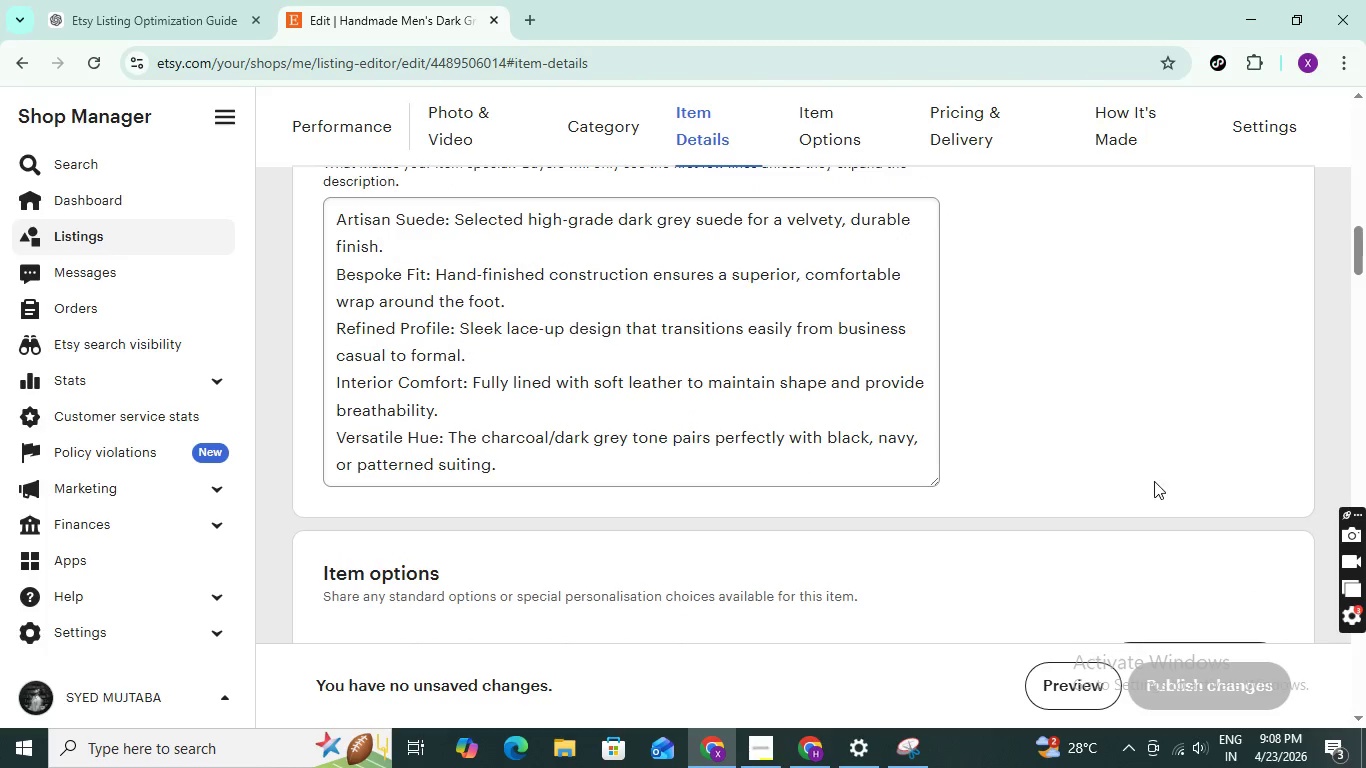 
scroll: coordinate [1154, 483], scroll_direction: down, amount: 3.0
 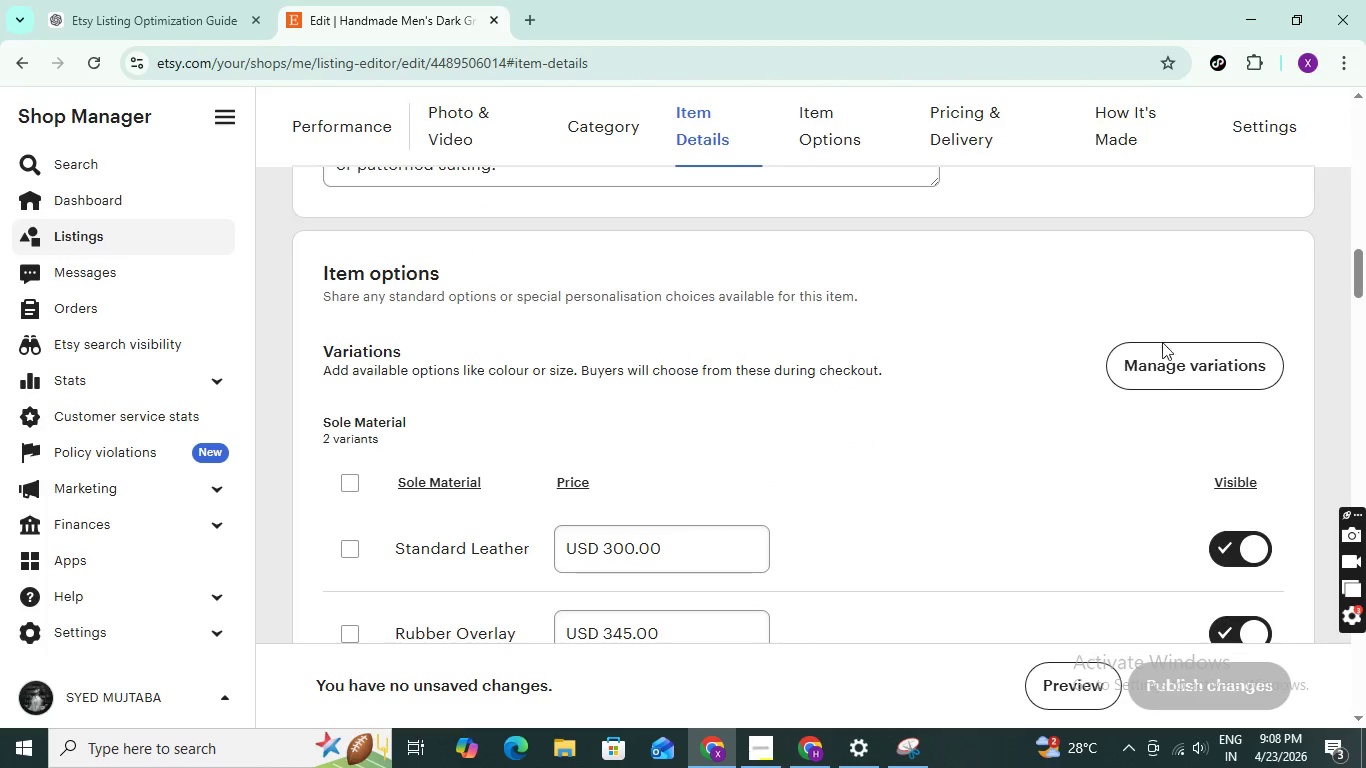 
double_click([1163, 378])
 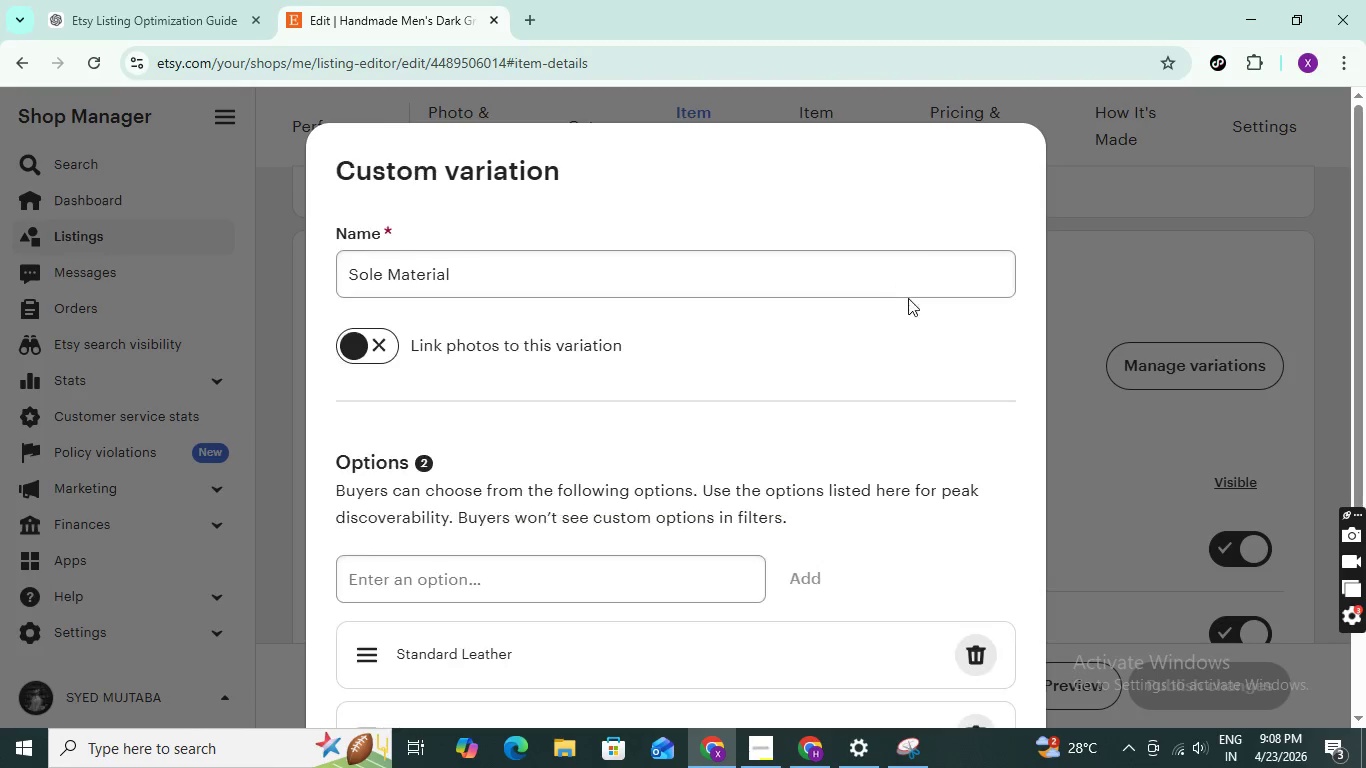 
scroll: coordinate [438, 503], scroll_direction: down, amount: 2.0
 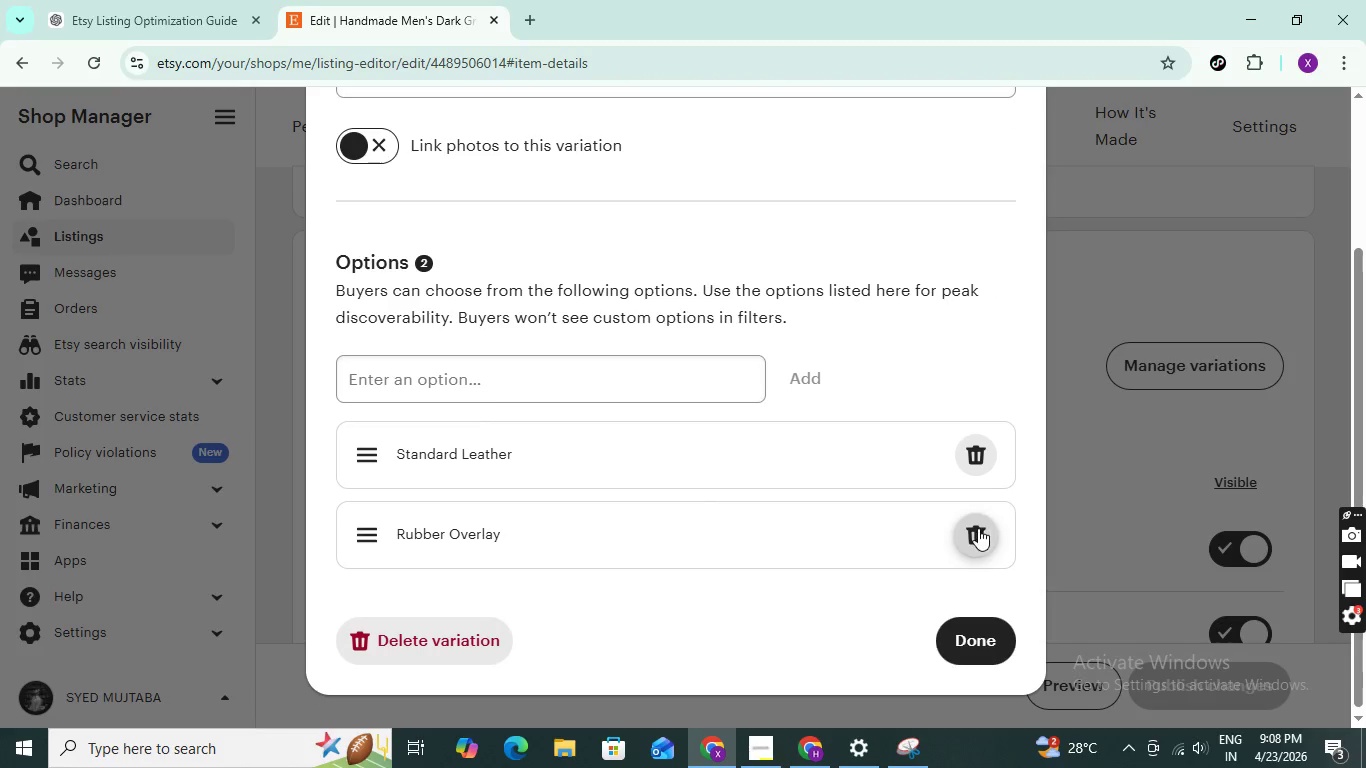 
left_click([978, 528])
 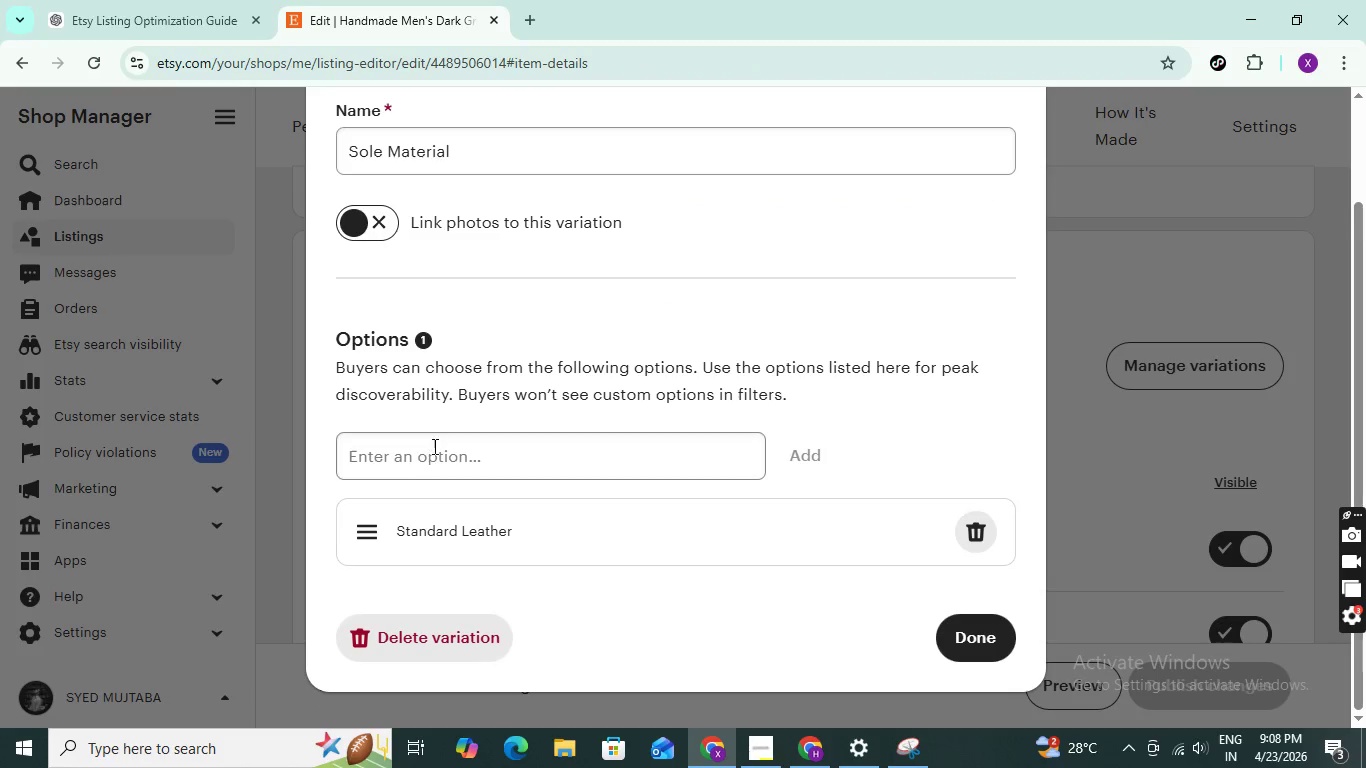 
left_click([433, 446])
 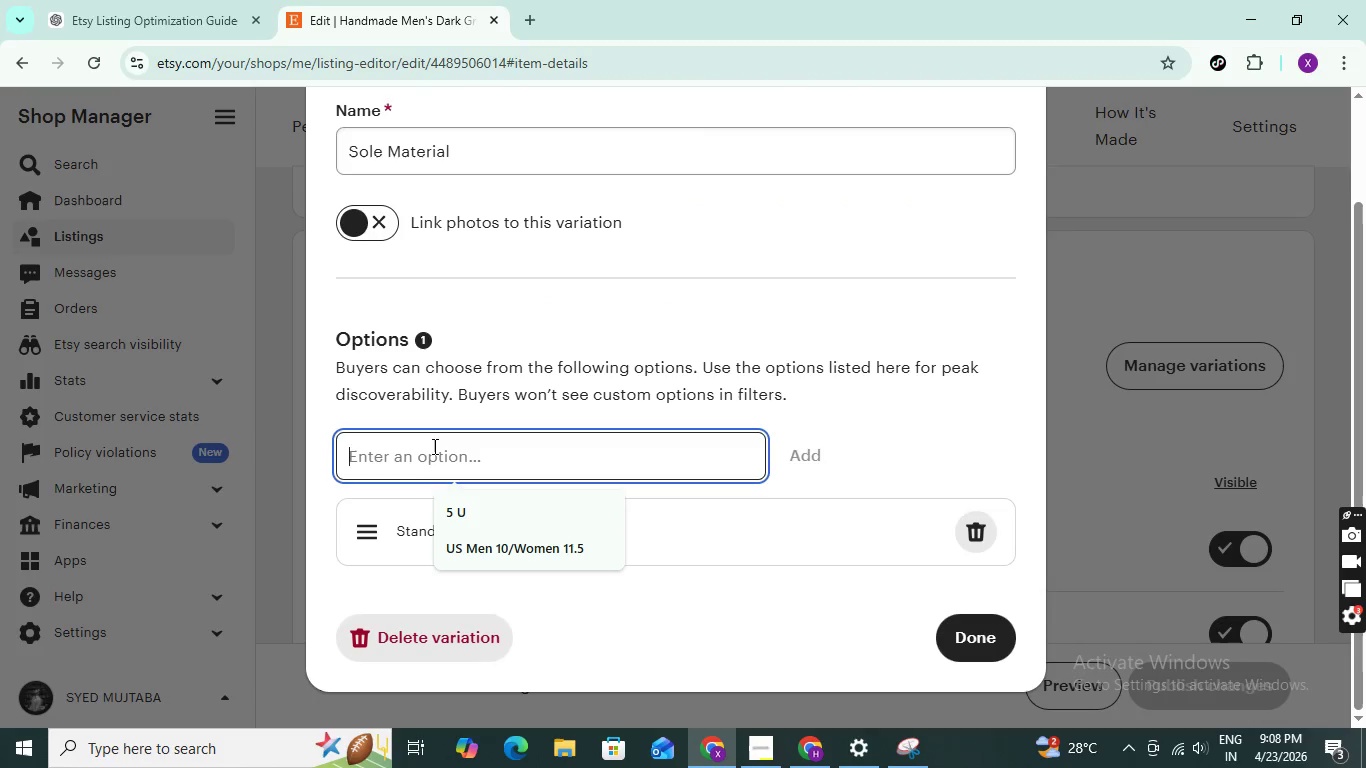 
type(Premium Rubber)
 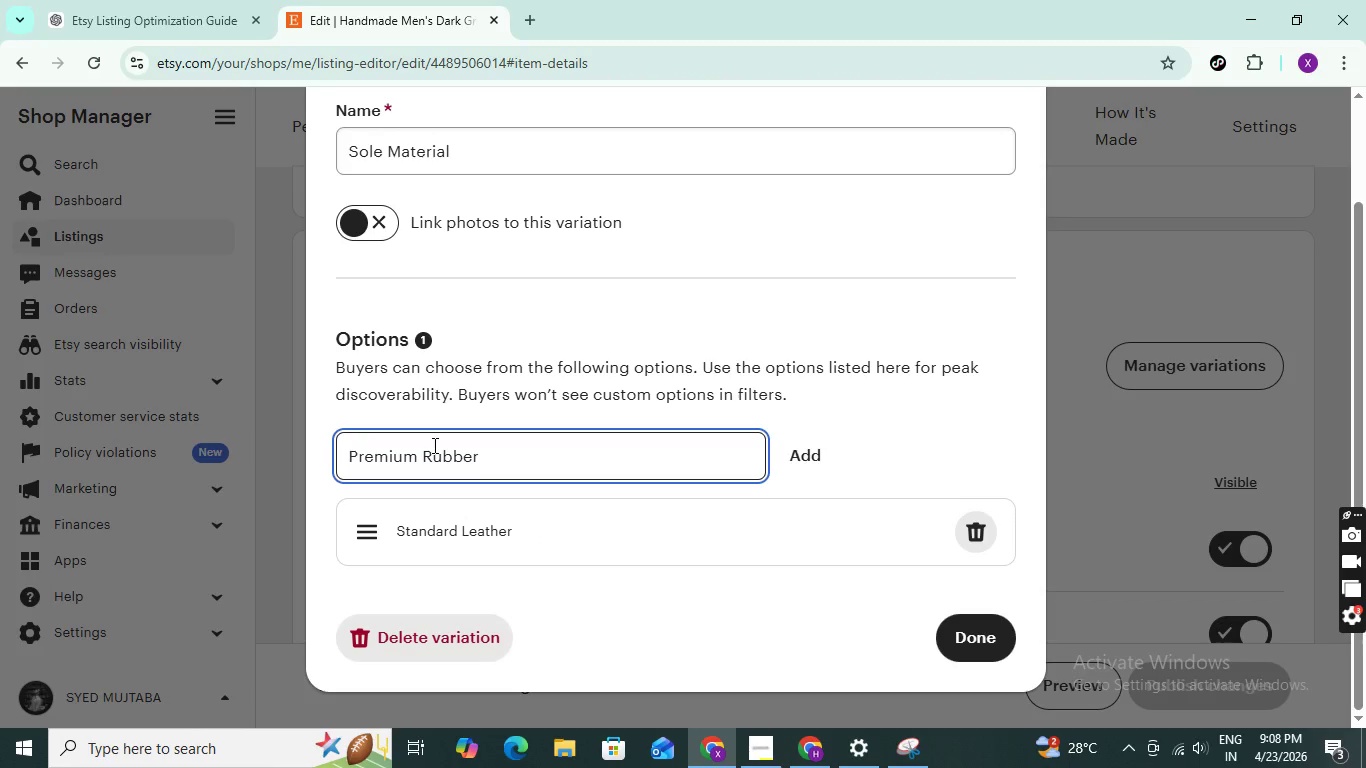 
left_click([772, 746])